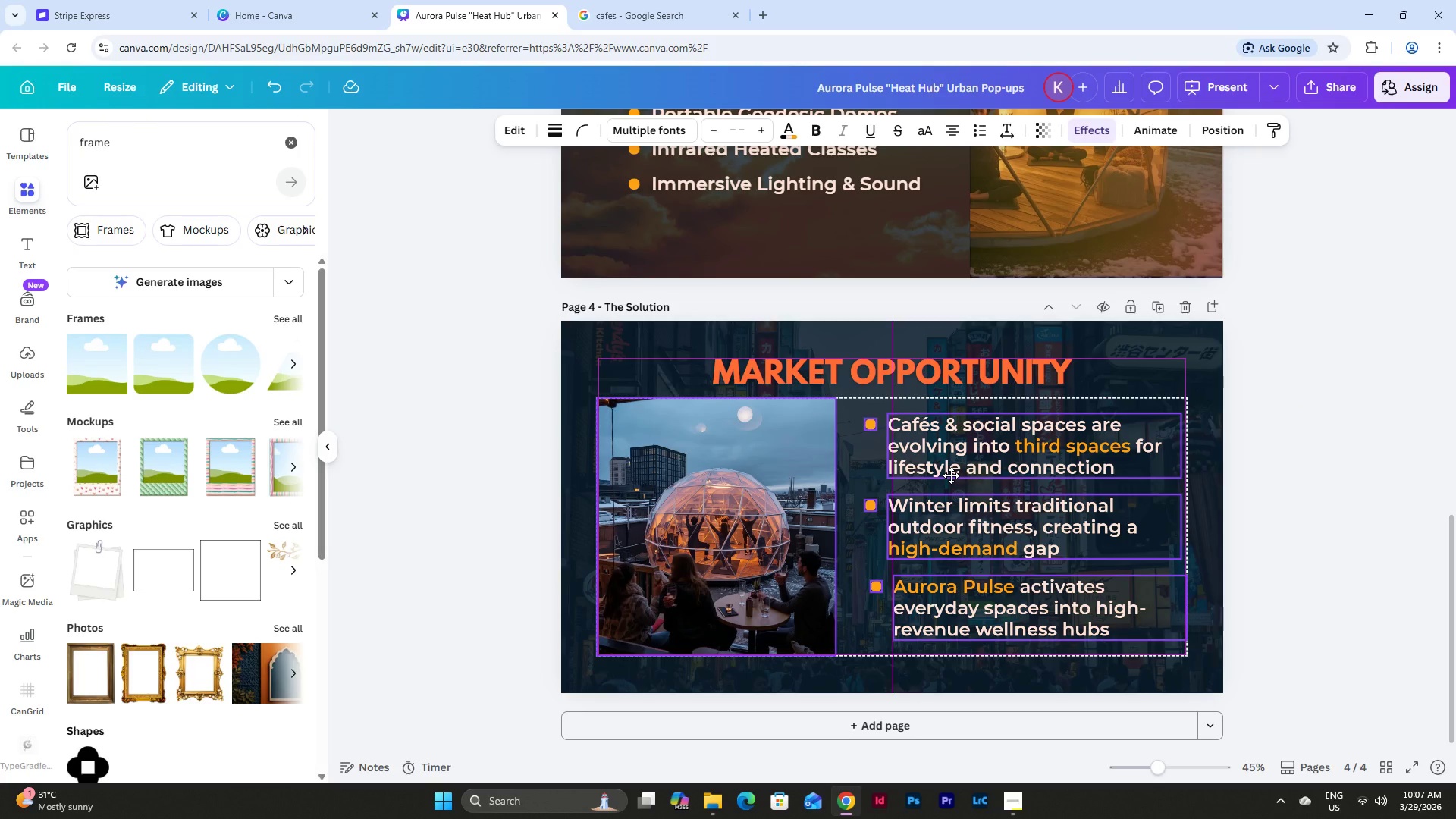 
wait(5.06)
 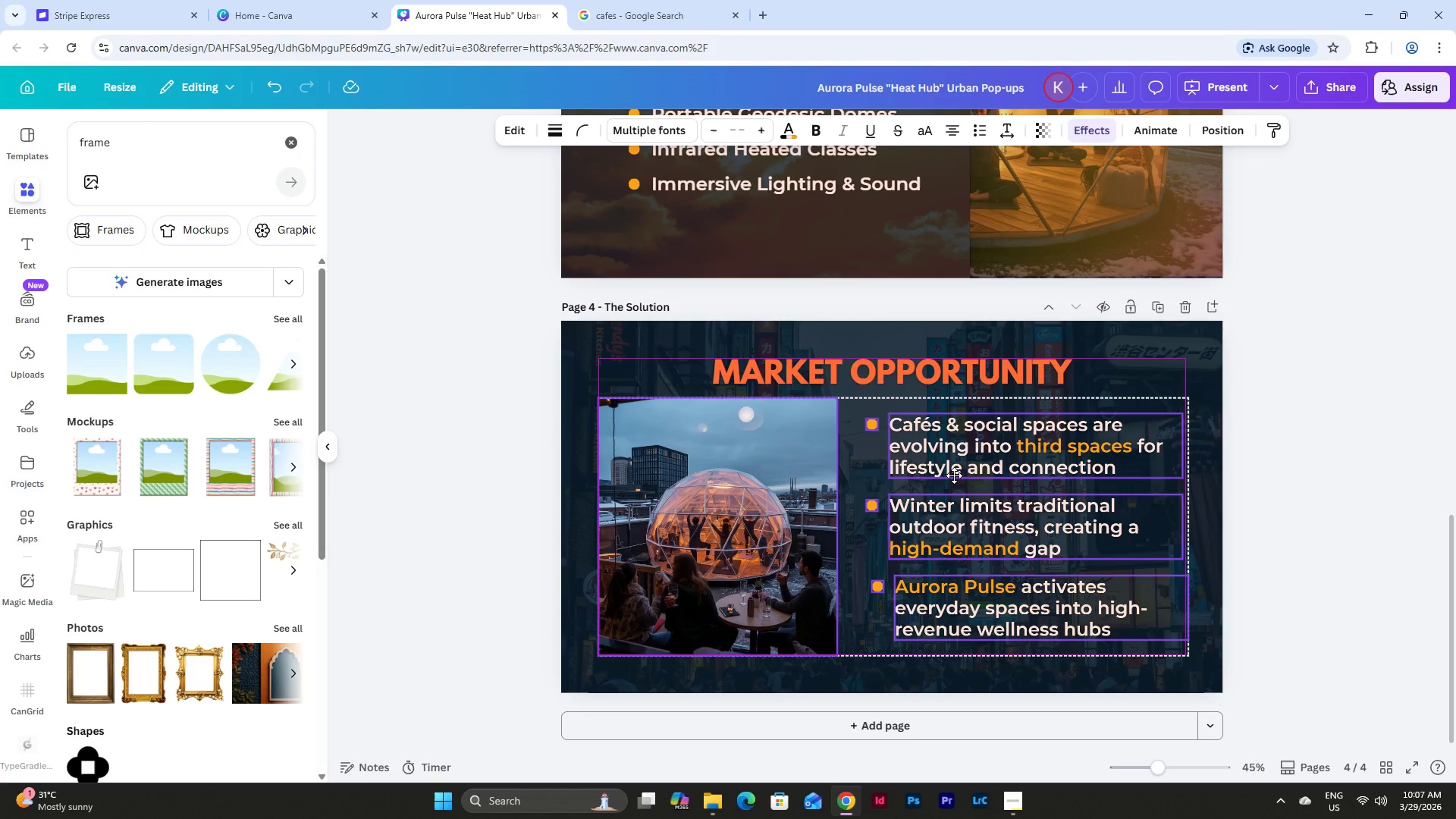 
left_click([1329, 494])
 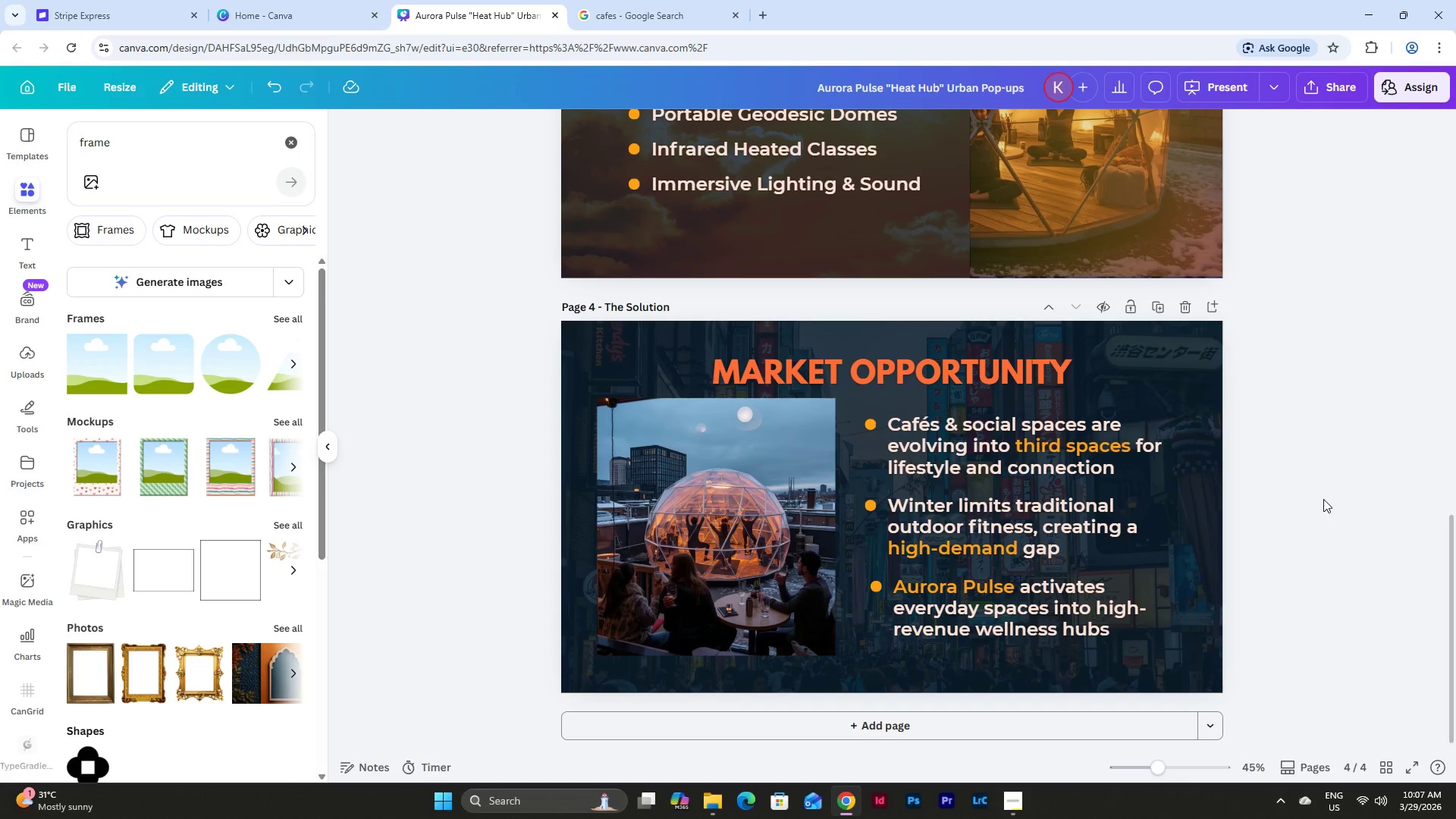 
left_click([1098, 436])
 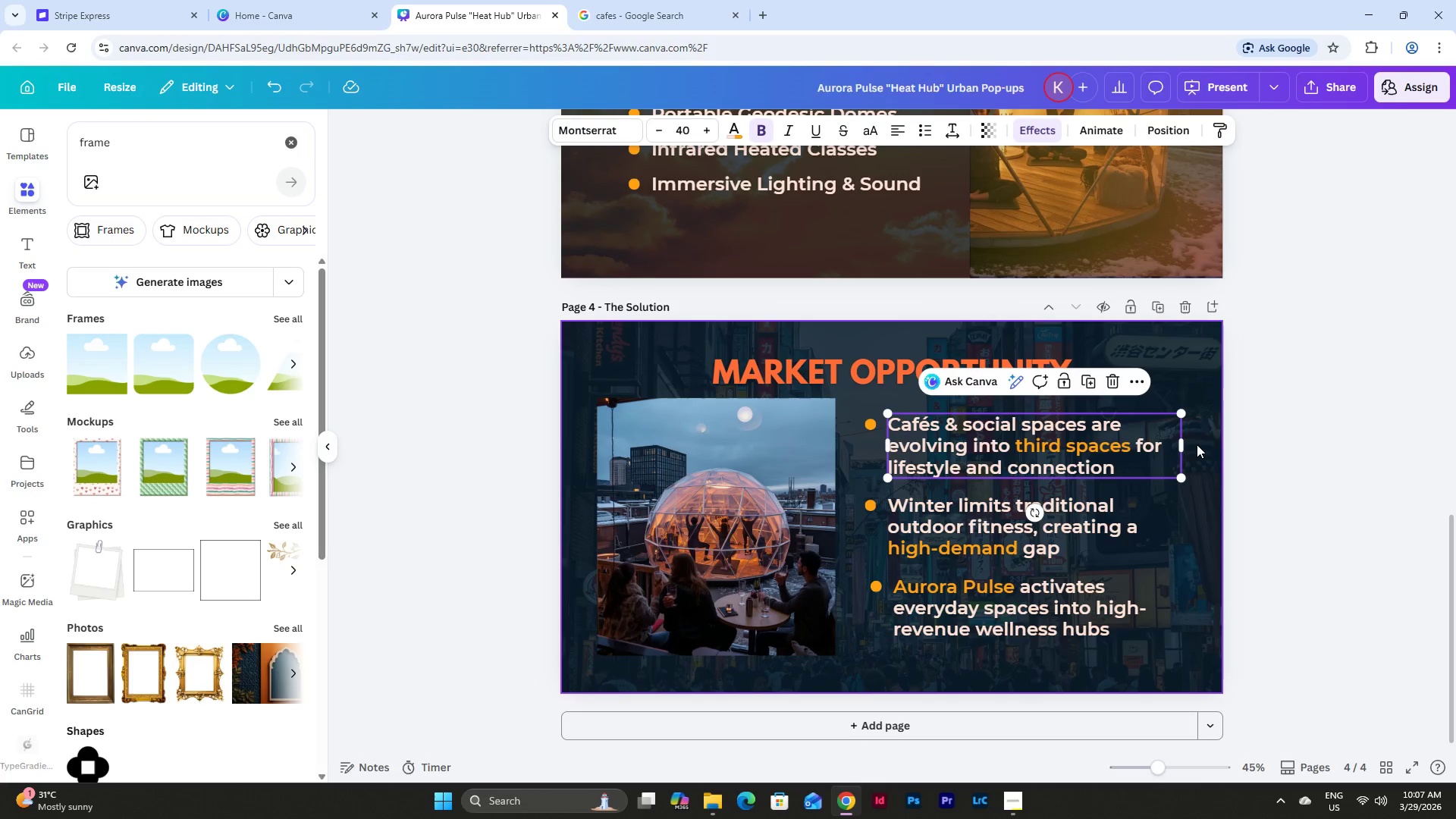 
left_click_drag(start_coordinate=[1187, 446], to_coordinate=[1166, 446])
 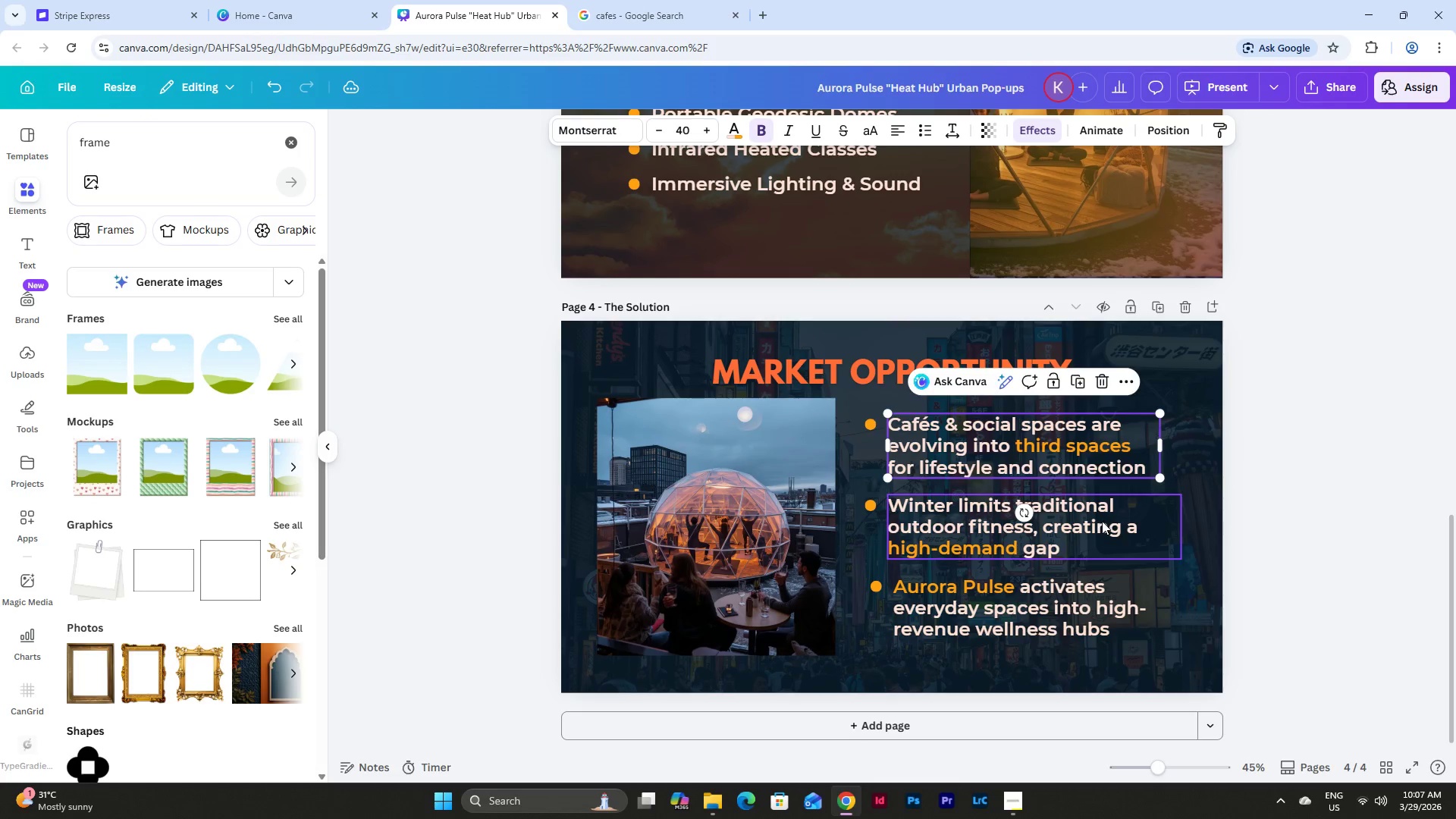 
left_click([1102, 521])
 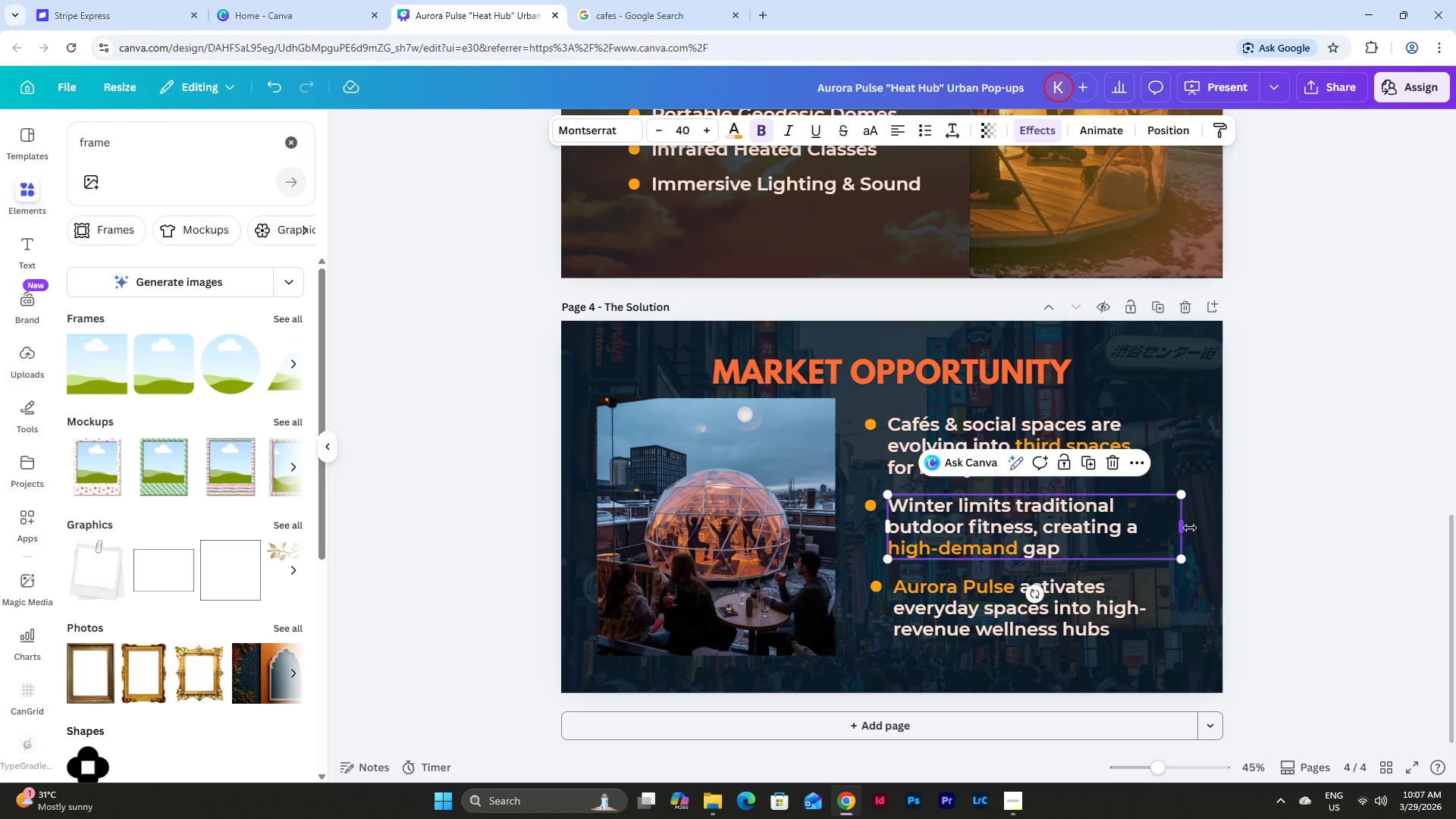 
left_click_drag(start_coordinate=[1190, 528], to_coordinate=[1169, 526])
 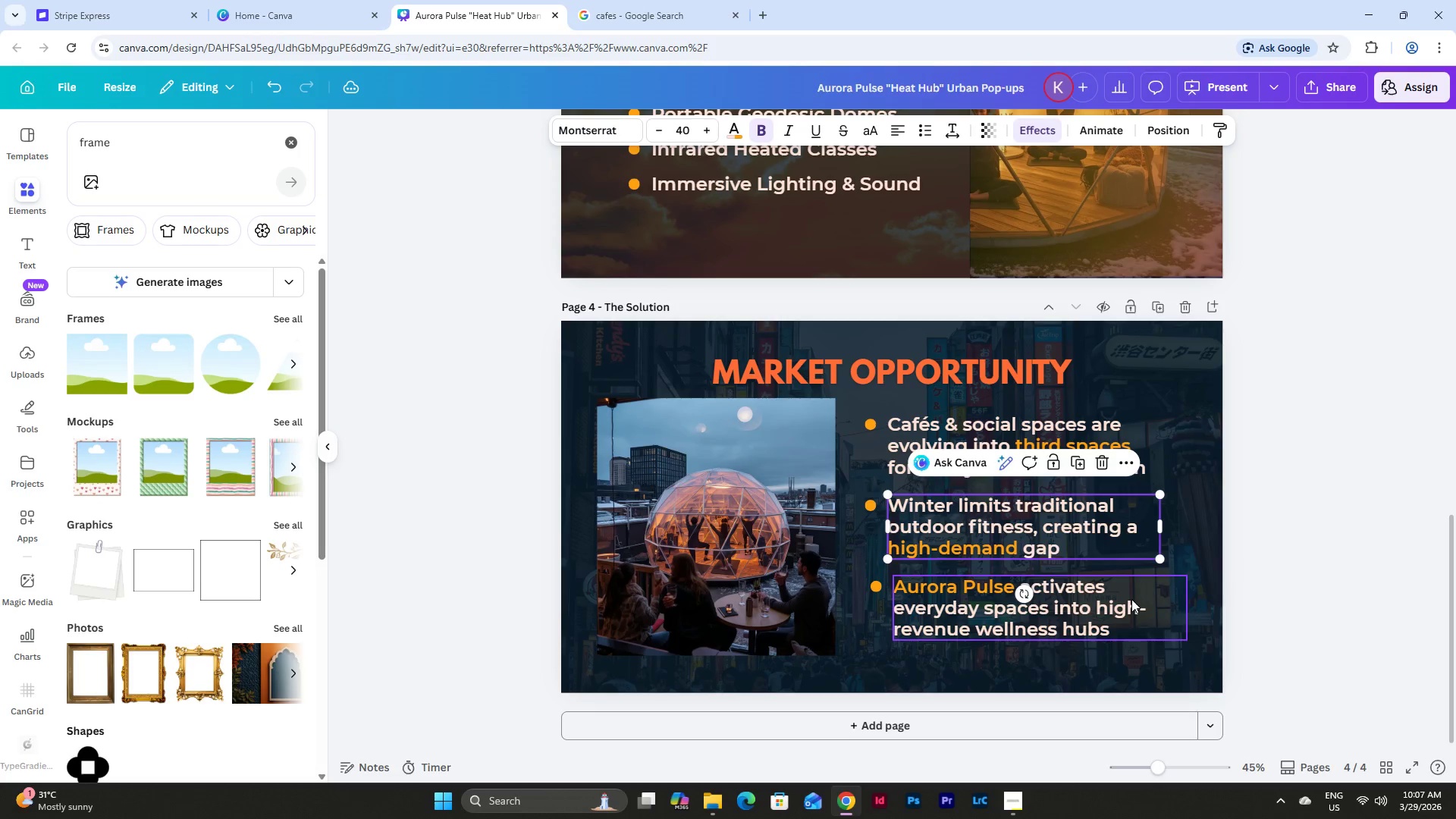 
left_click([1131, 599])
 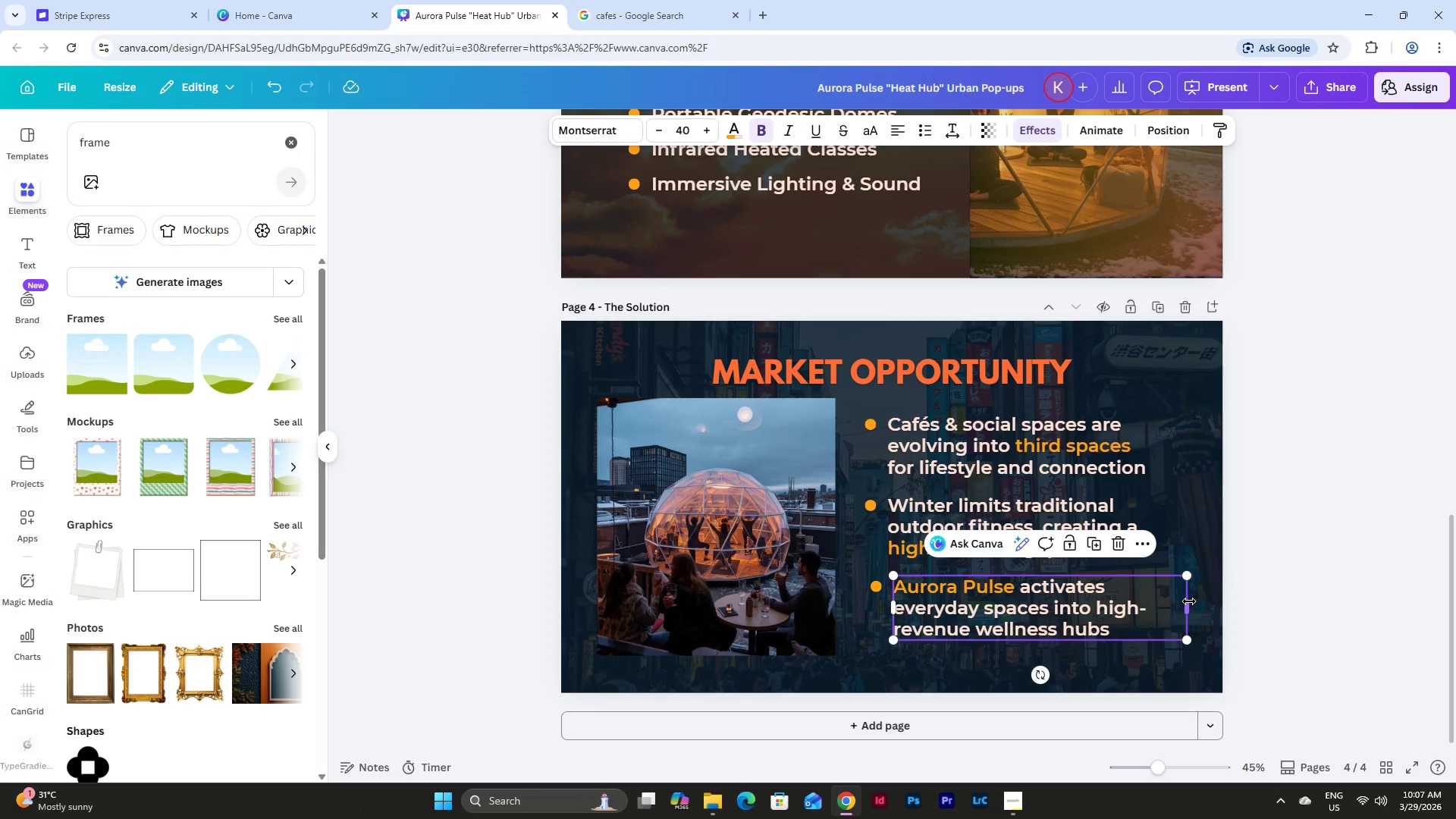 
left_click_drag(start_coordinate=[1189, 601], to_coordinate=[1165, 600])
 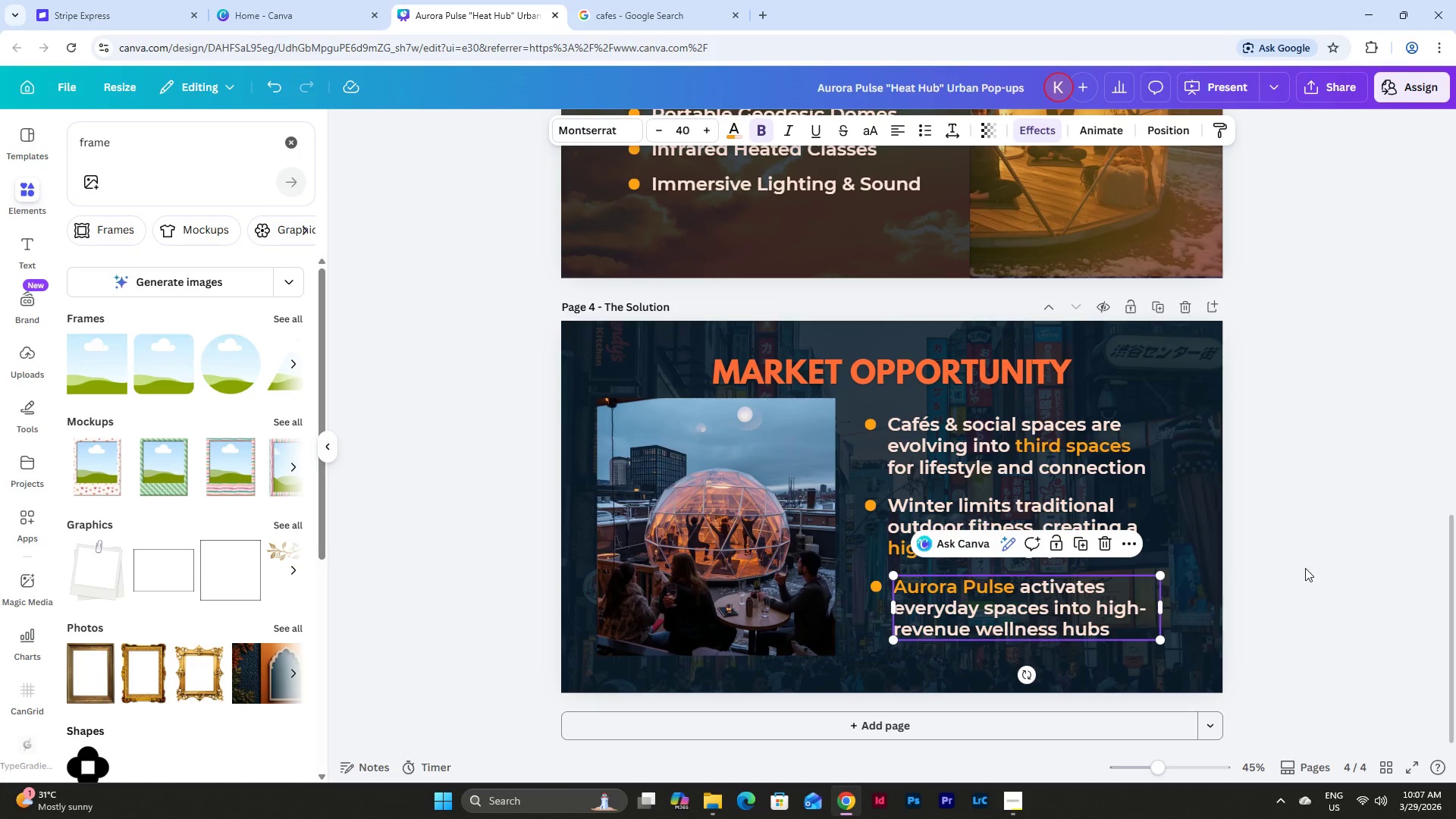 
left_click([1305, 568])
 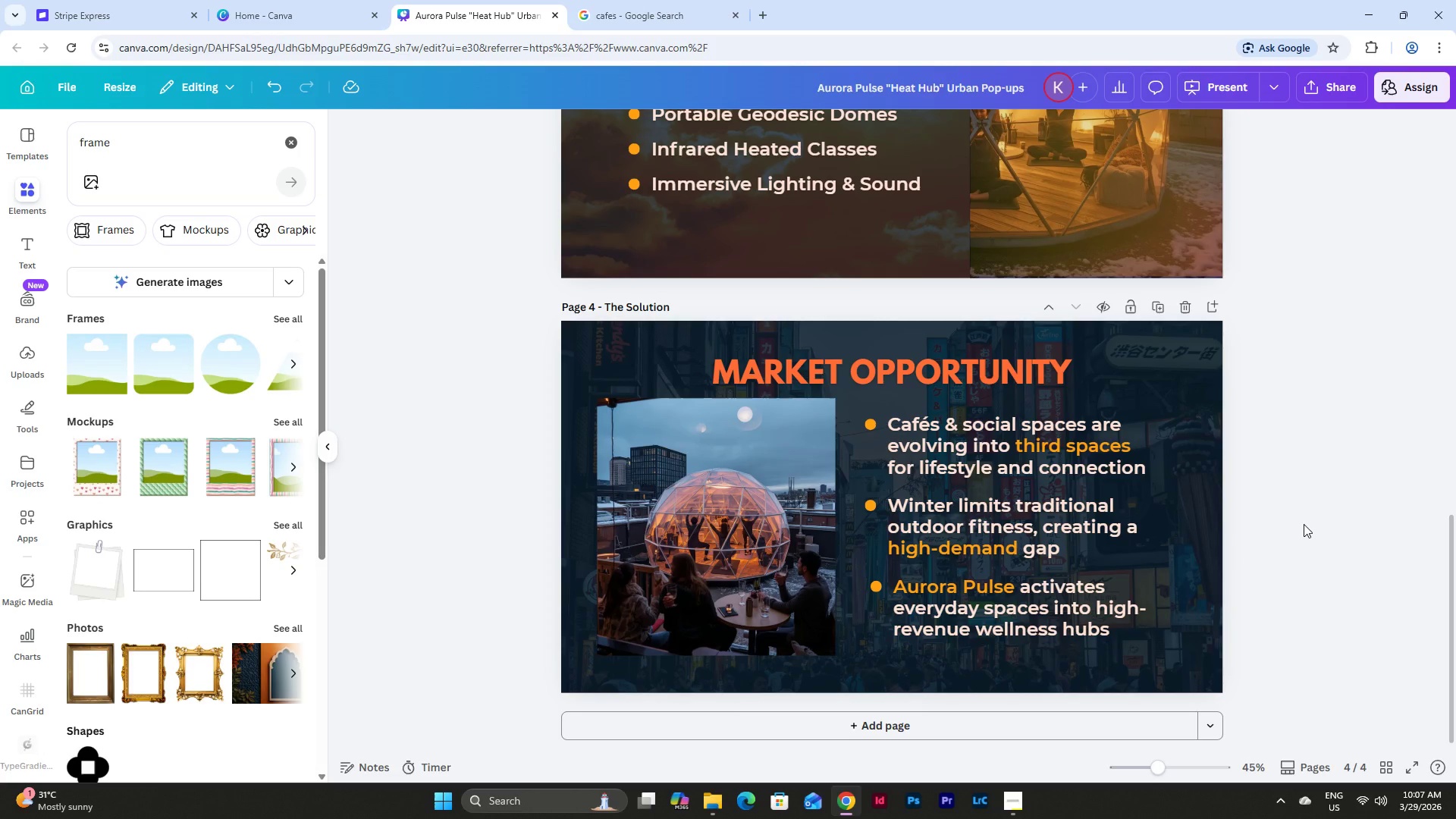 
left_click([1092, 460])
 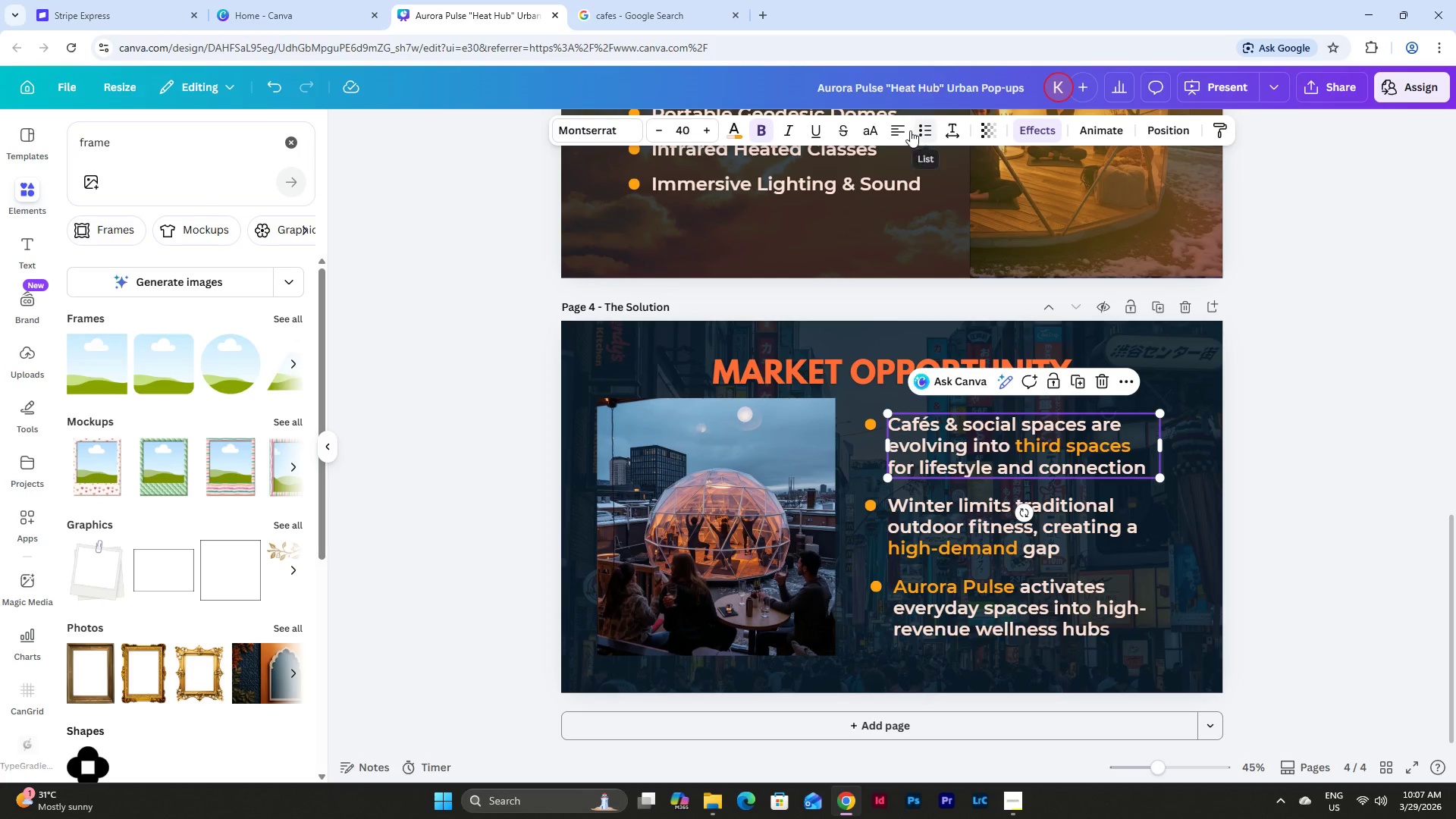 
left_click([901, 129])
 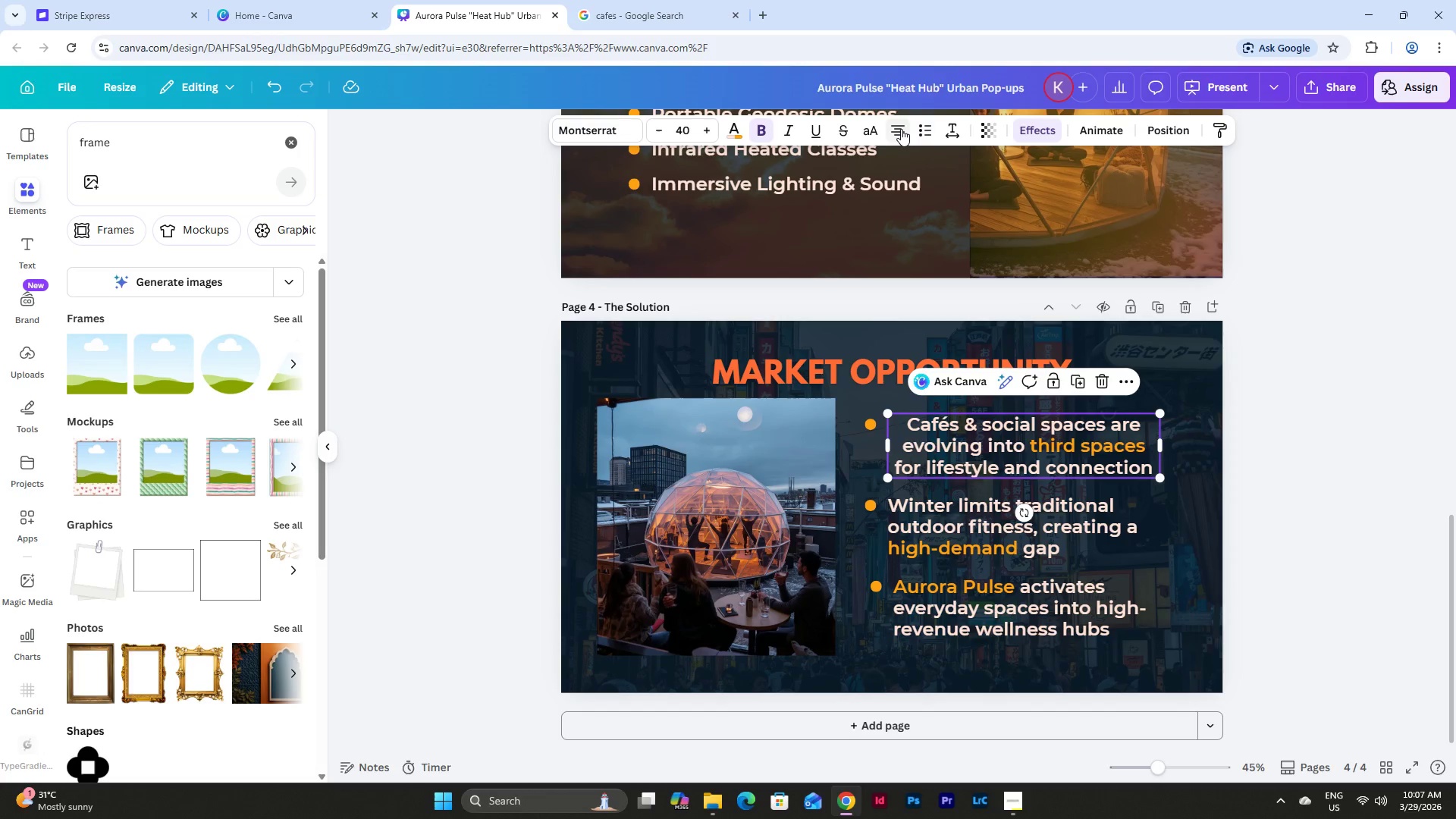 
left_click([901, 129])
 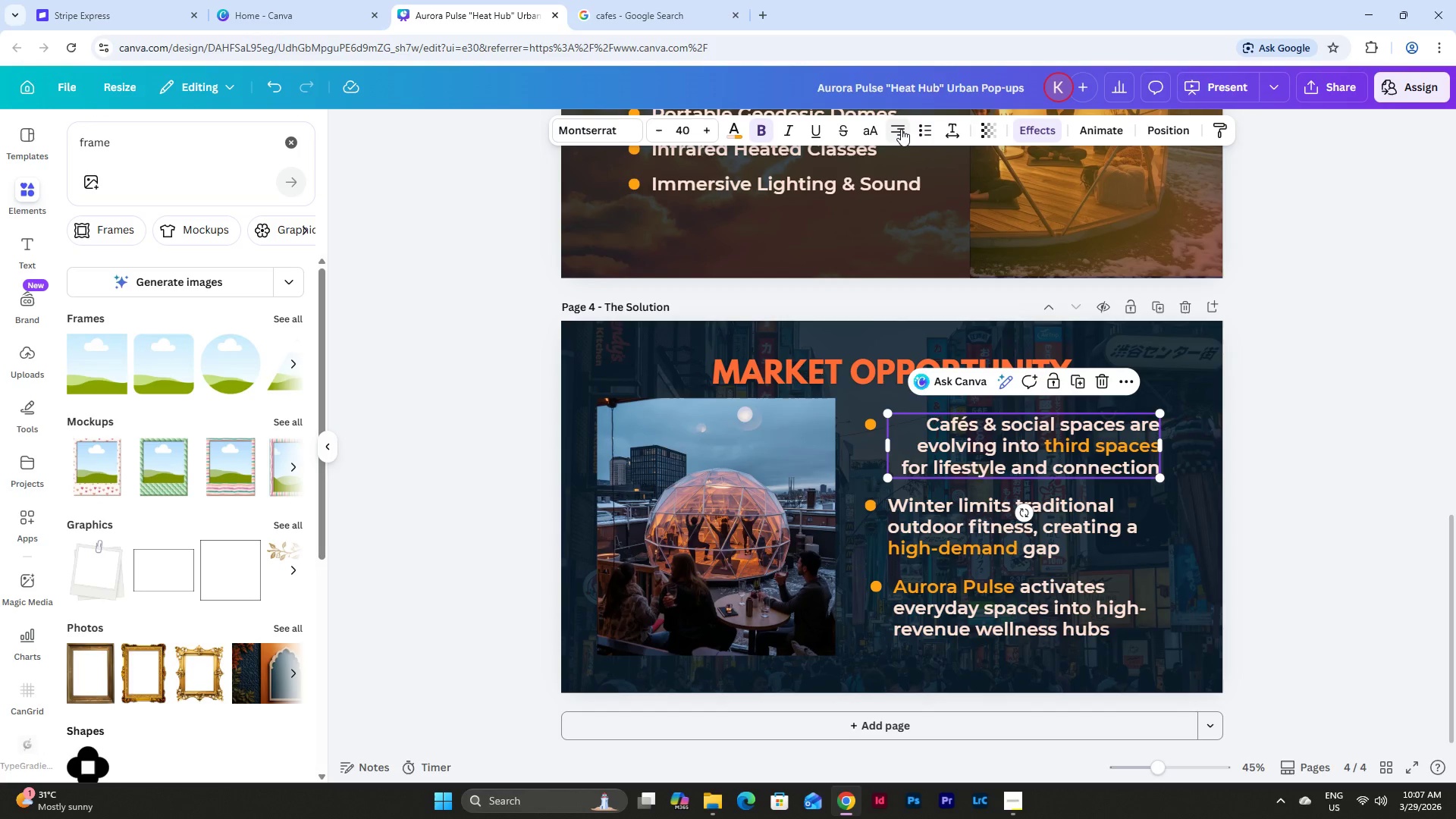 
left_click([901, 129])
 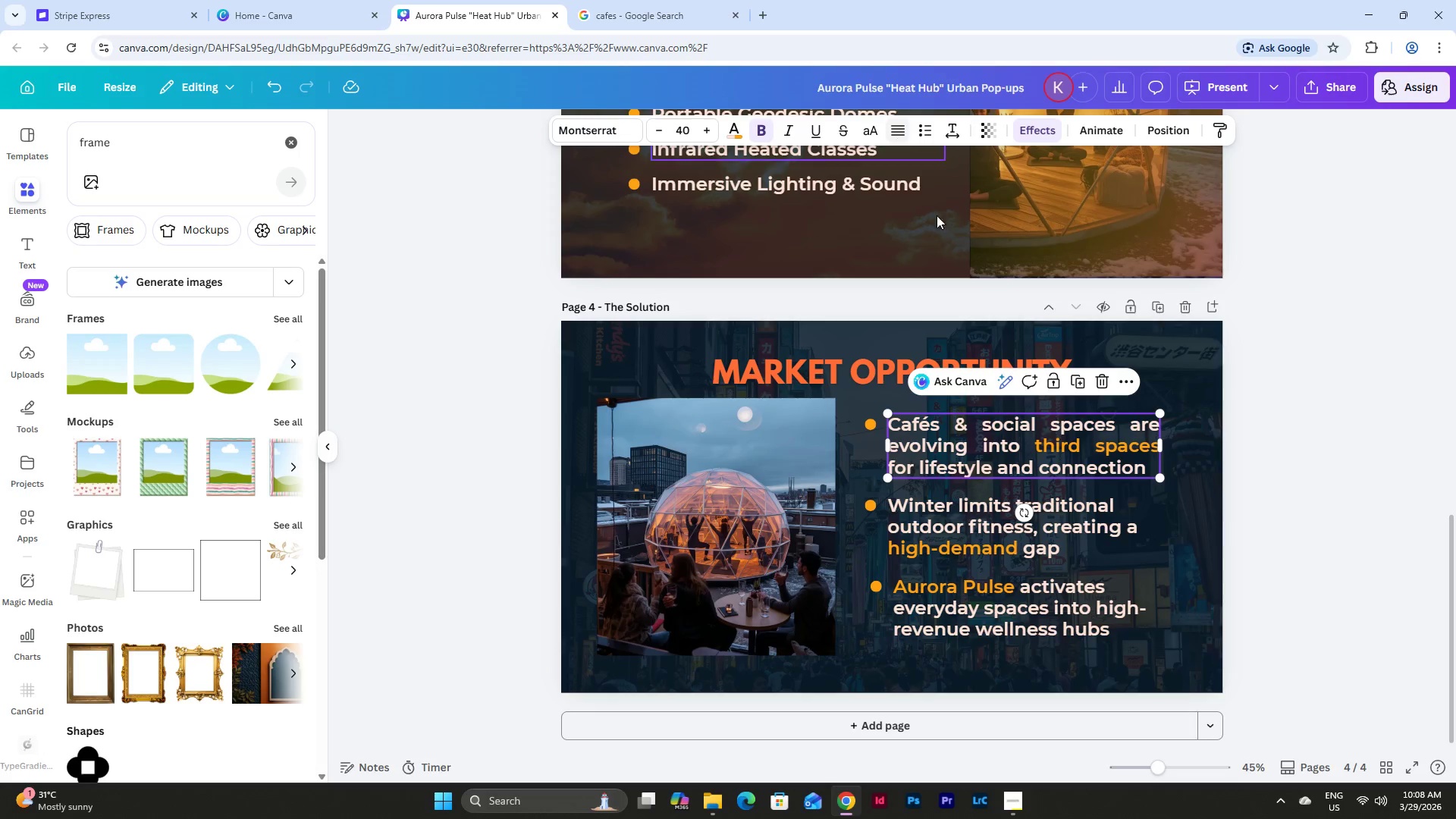 
left_click([1072, 528])
 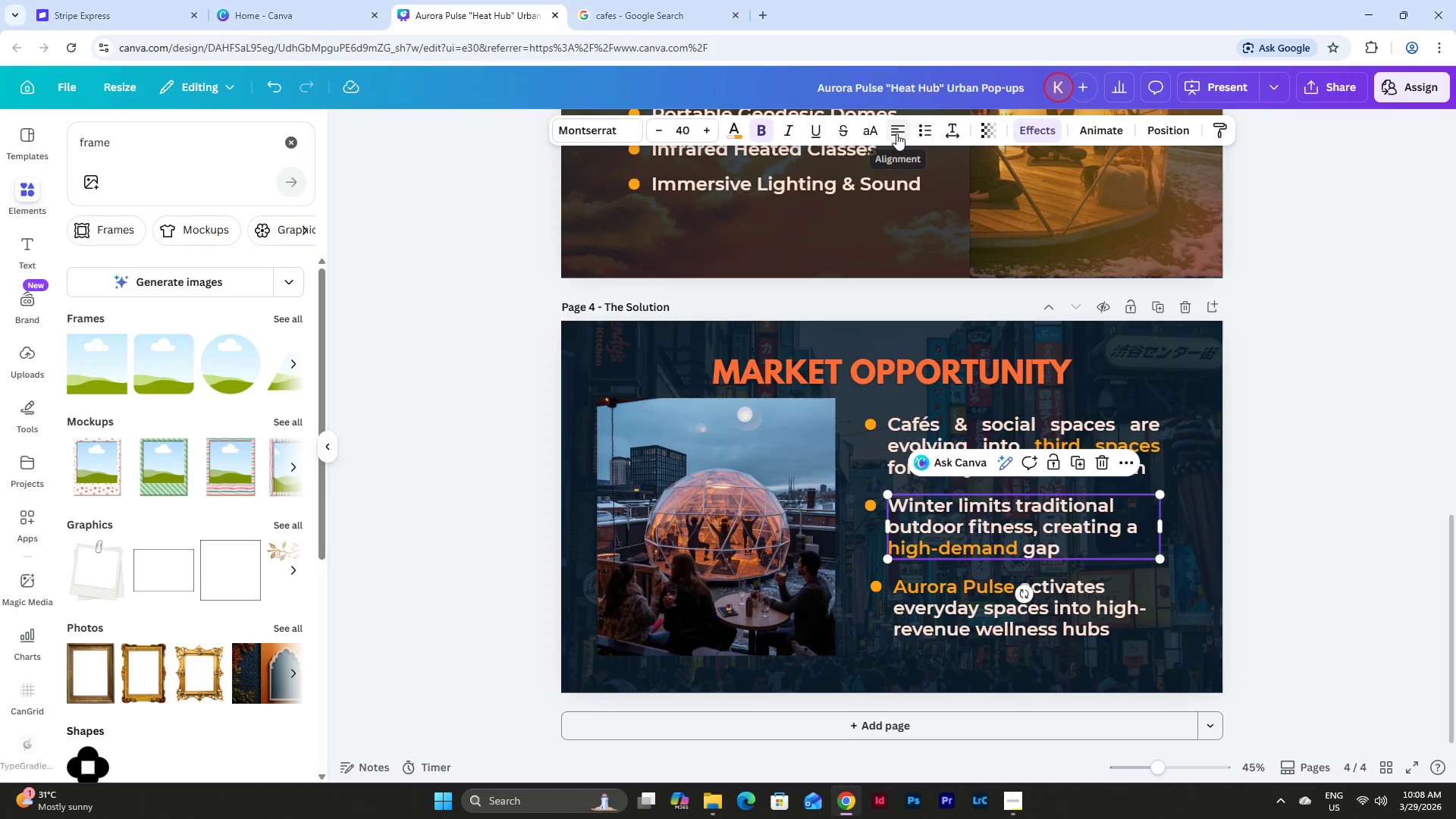 
double_click([896, 133])
 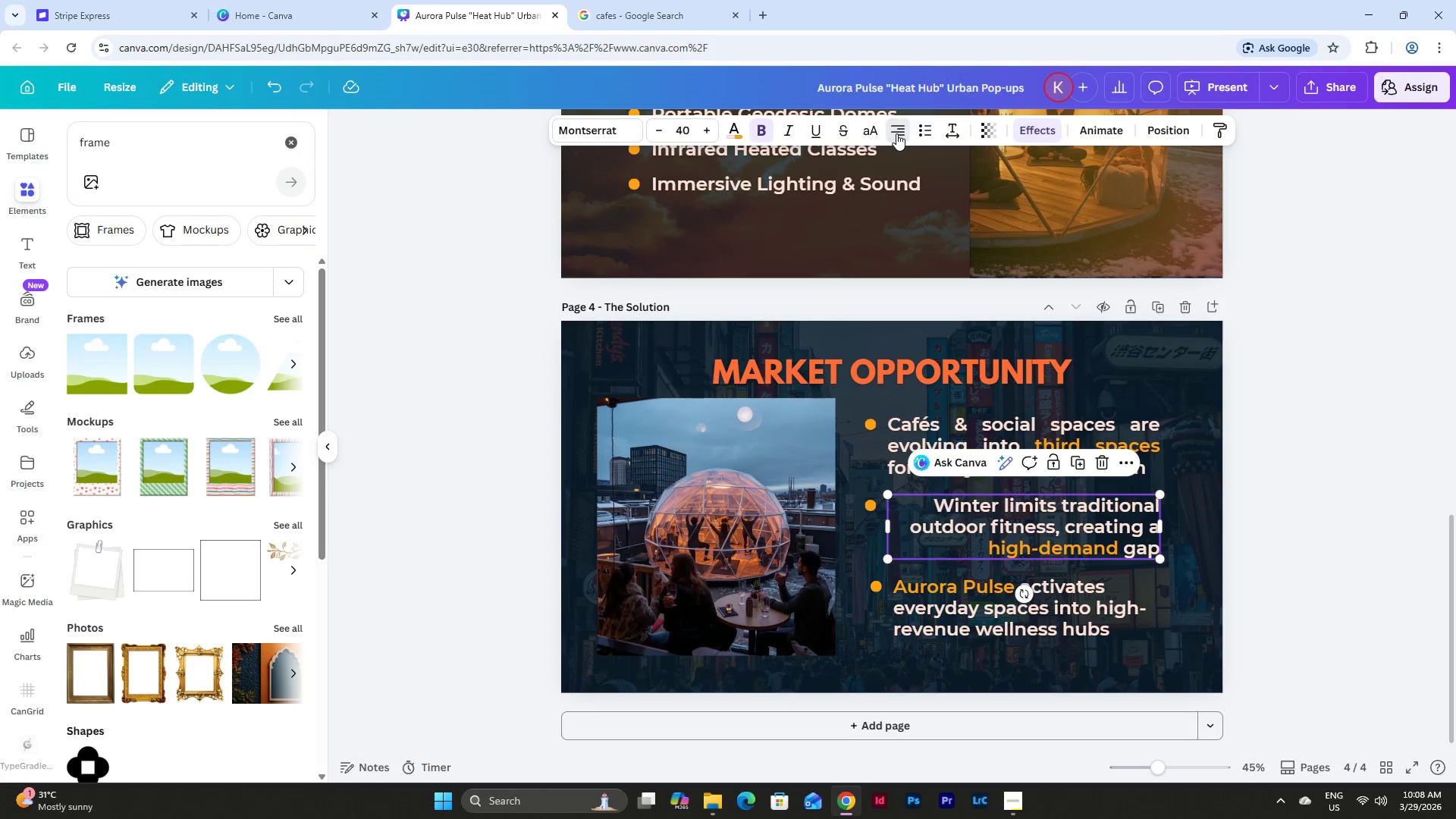 
triple_click([896, 133])
 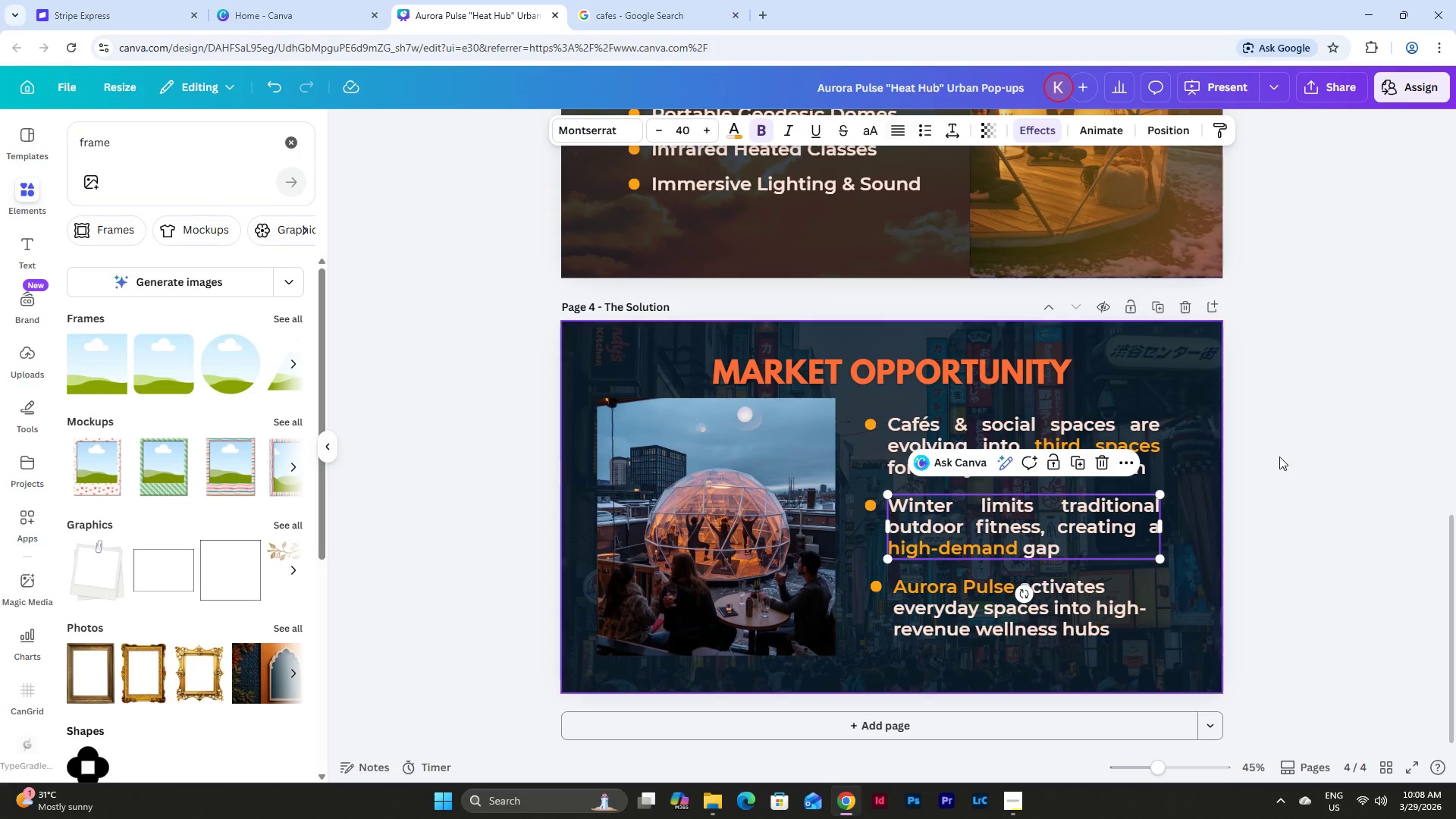 
left_click([1335, 510])
 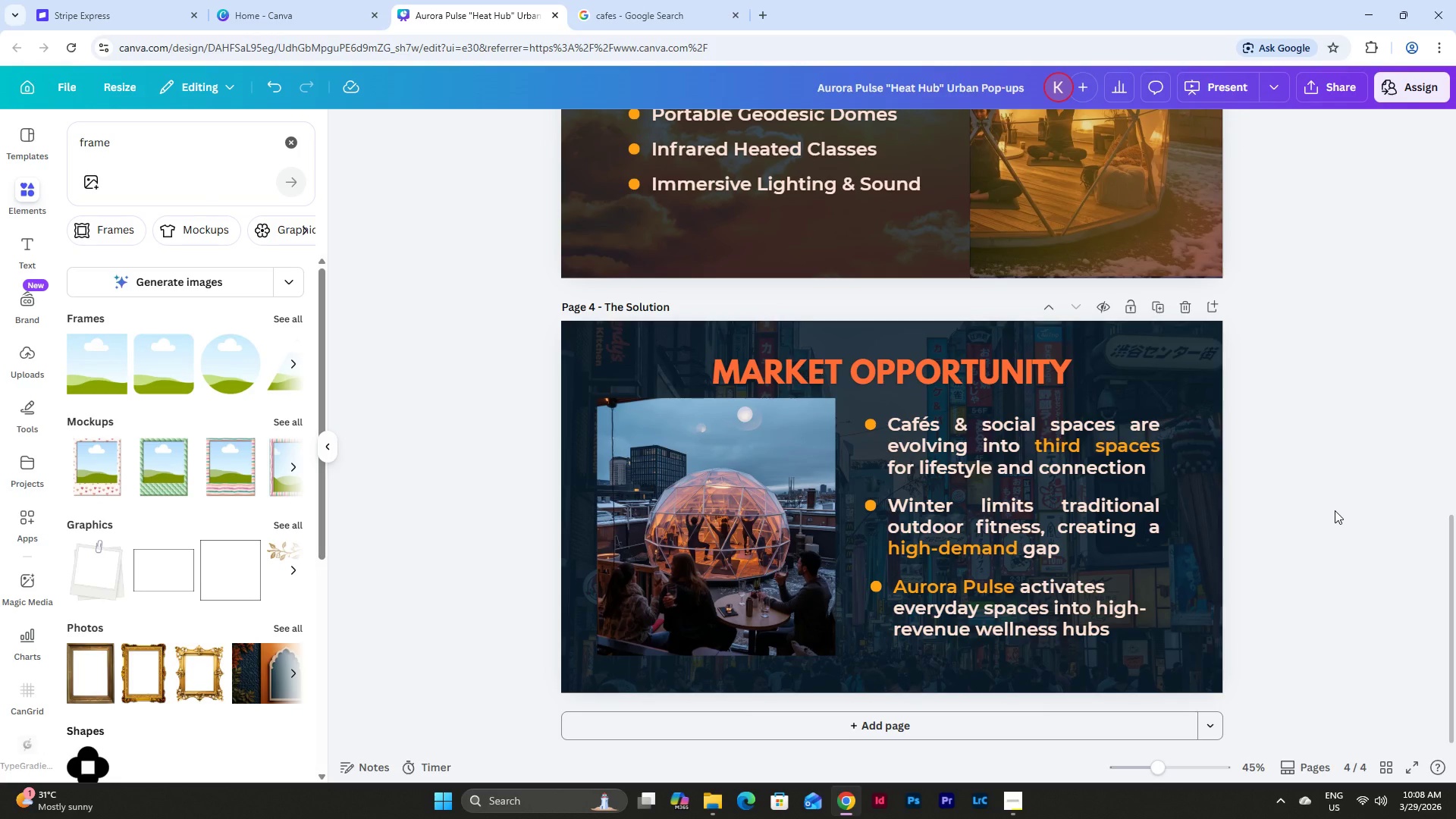 
key(Control+Z)
 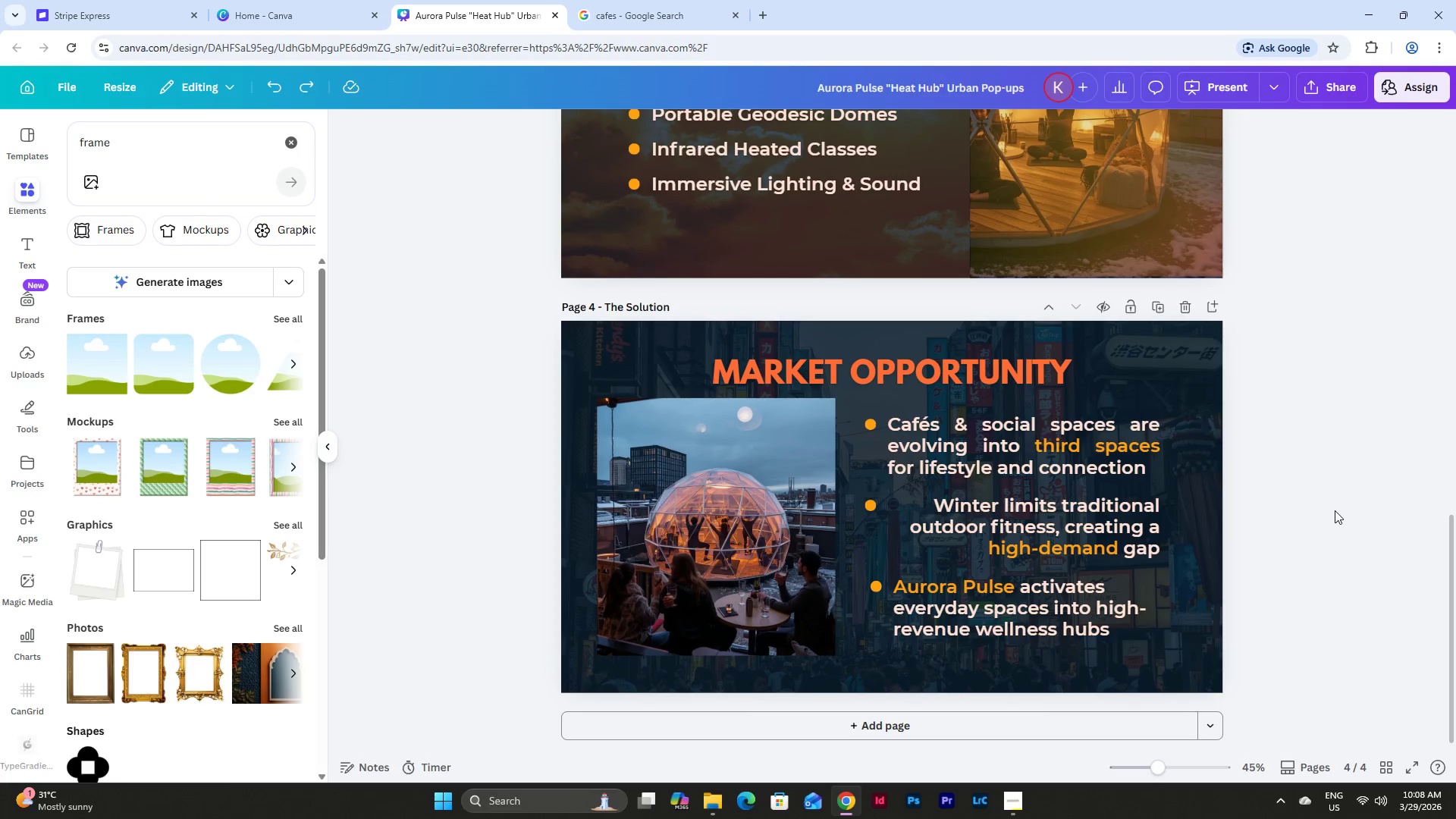 
key(Control+Z)
 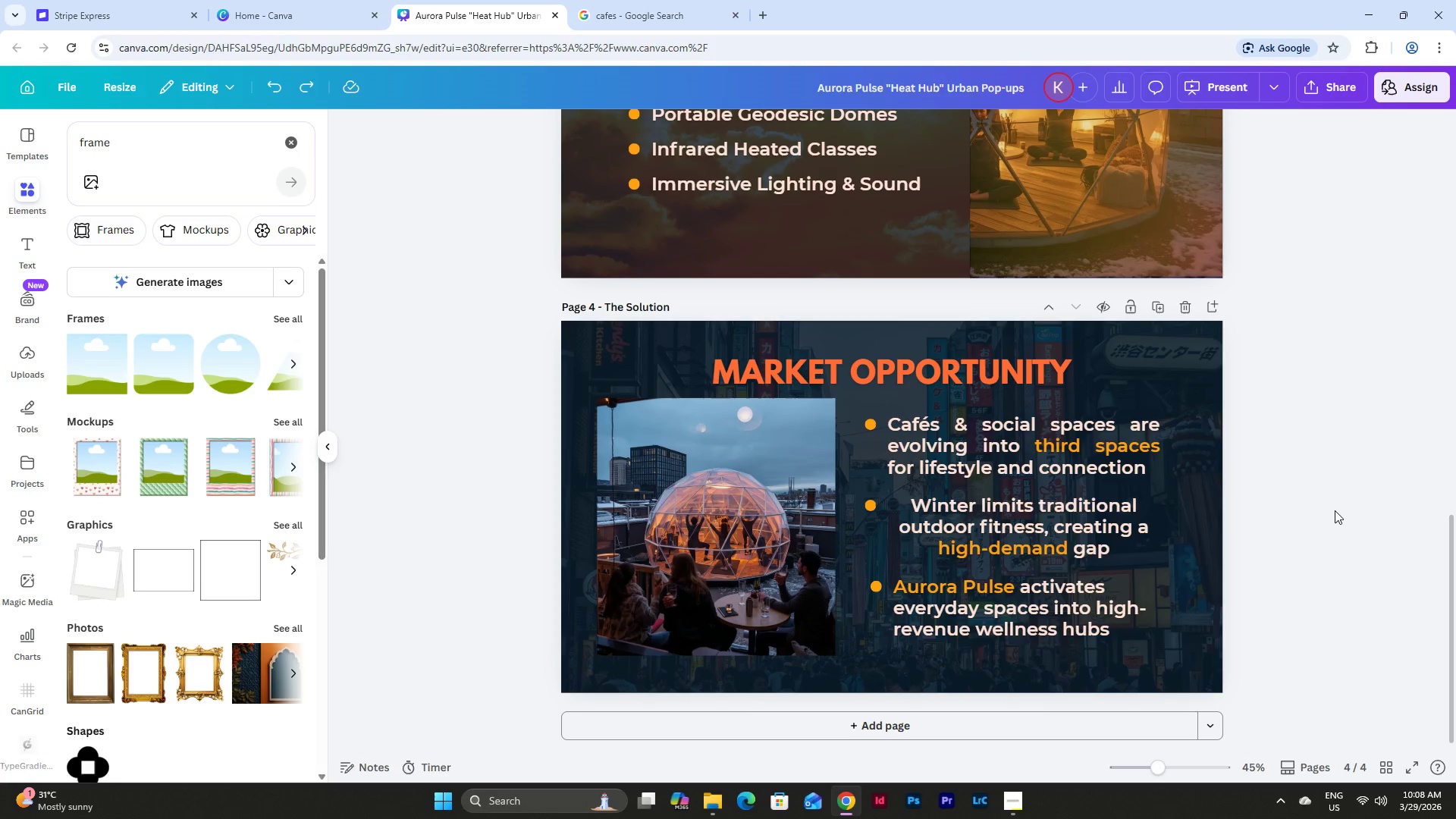 
key(Control+Z)
 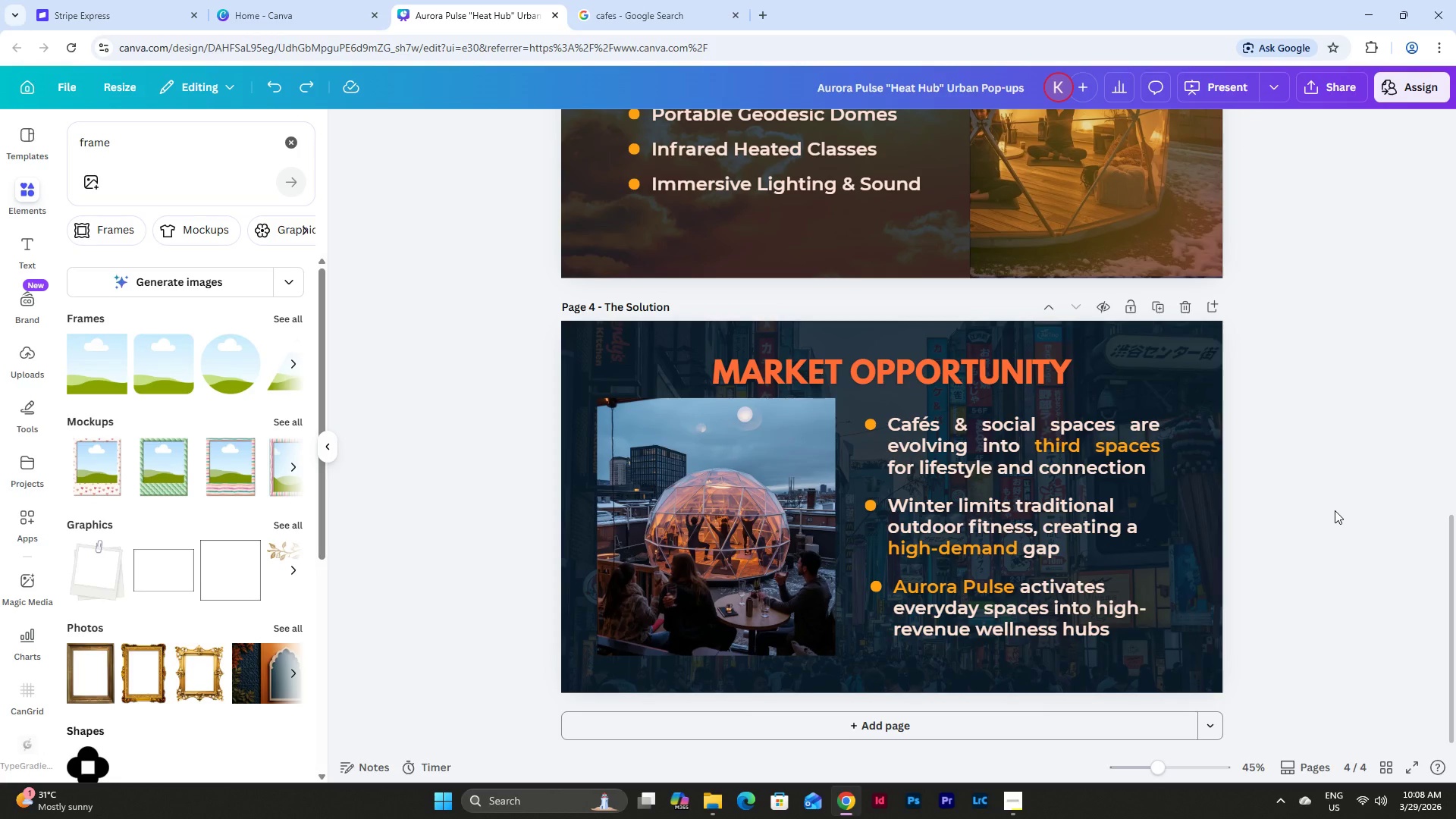 
key(Control+Z)
 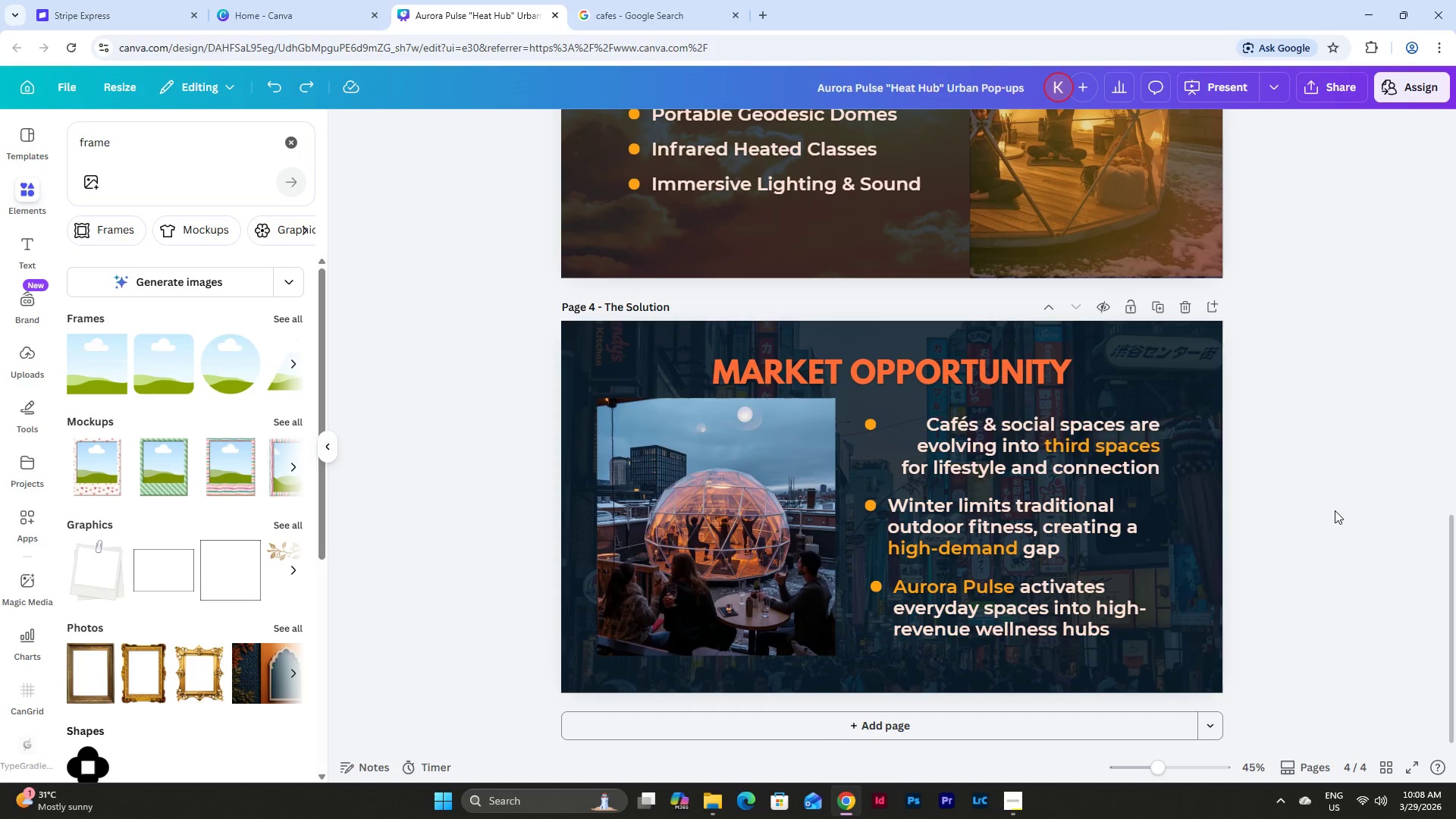 
key(Control+Z)
 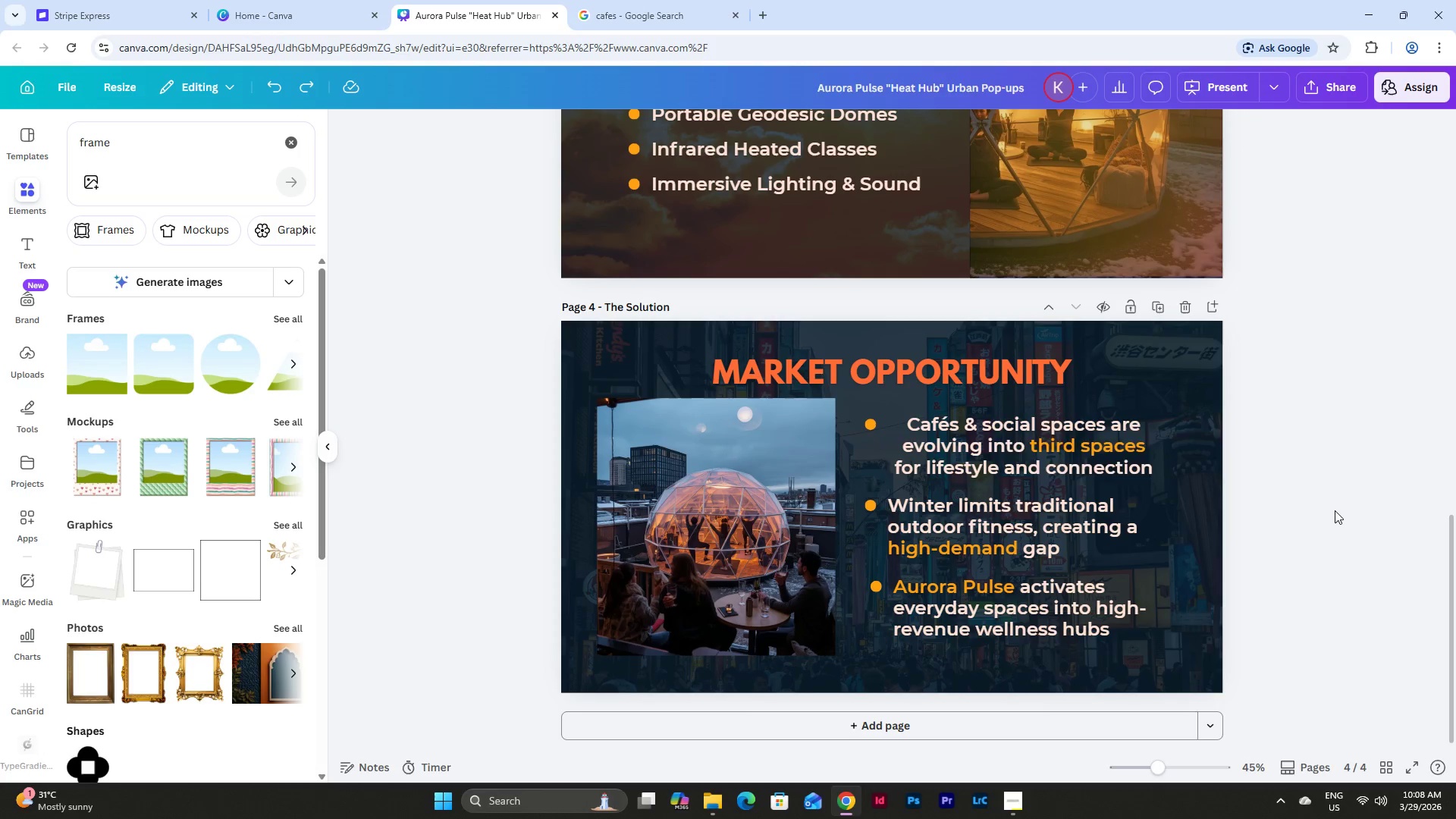 
key(Control+Z)
 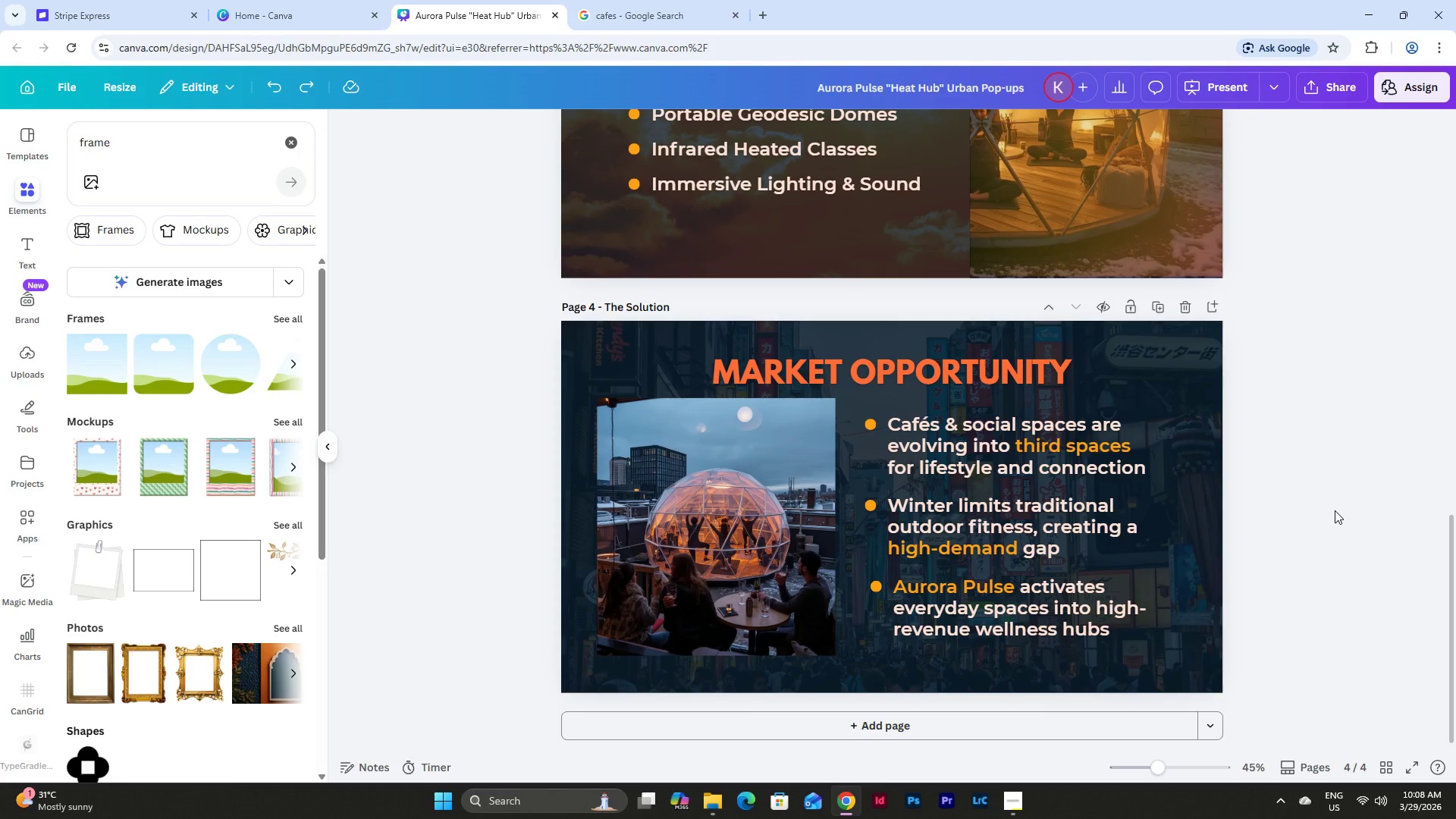 
left_click([1335, 510])
 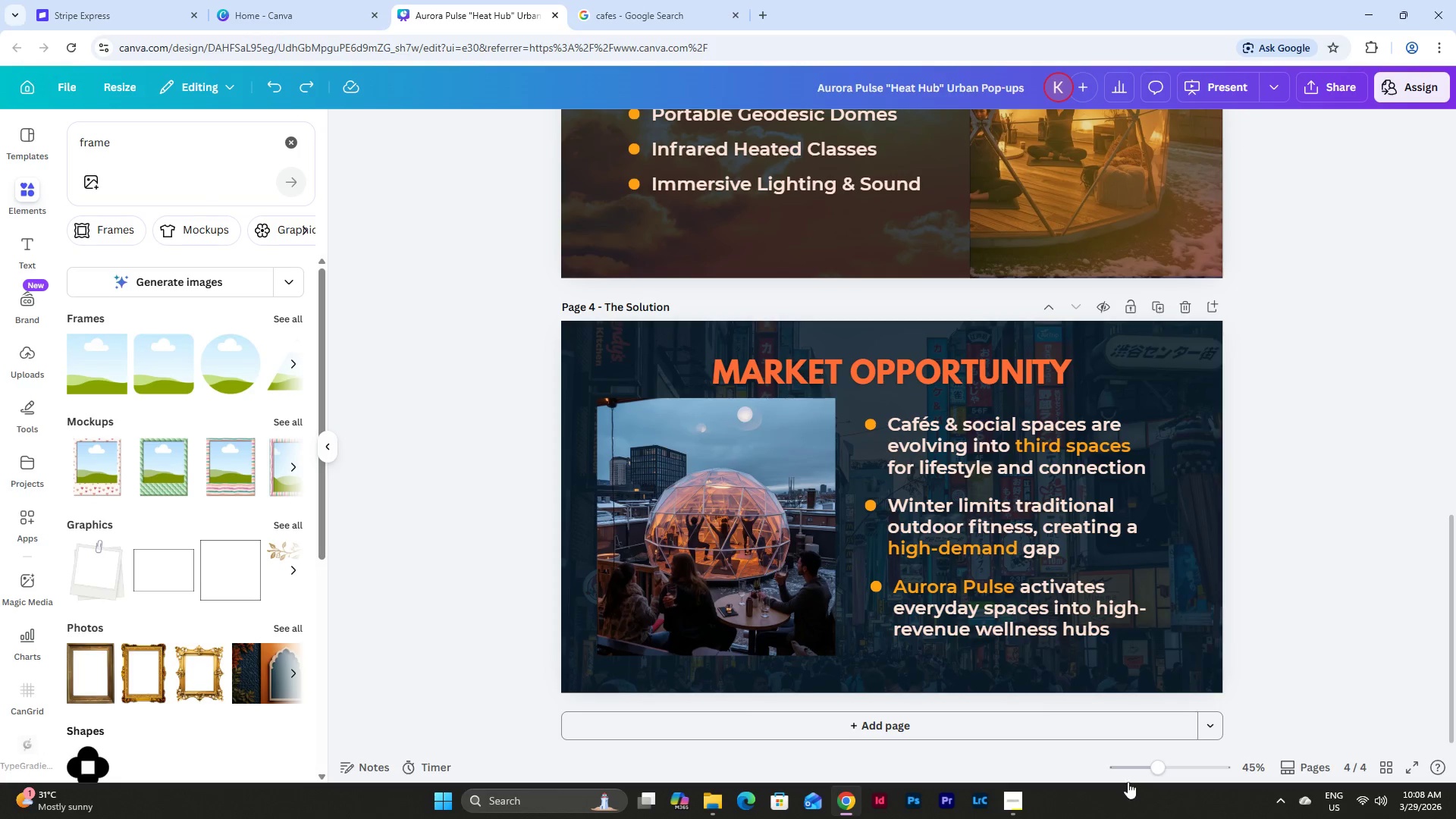 
left_click_drag(start_coordinate=[1155, 764], to_coordinate=[1146, 765])
 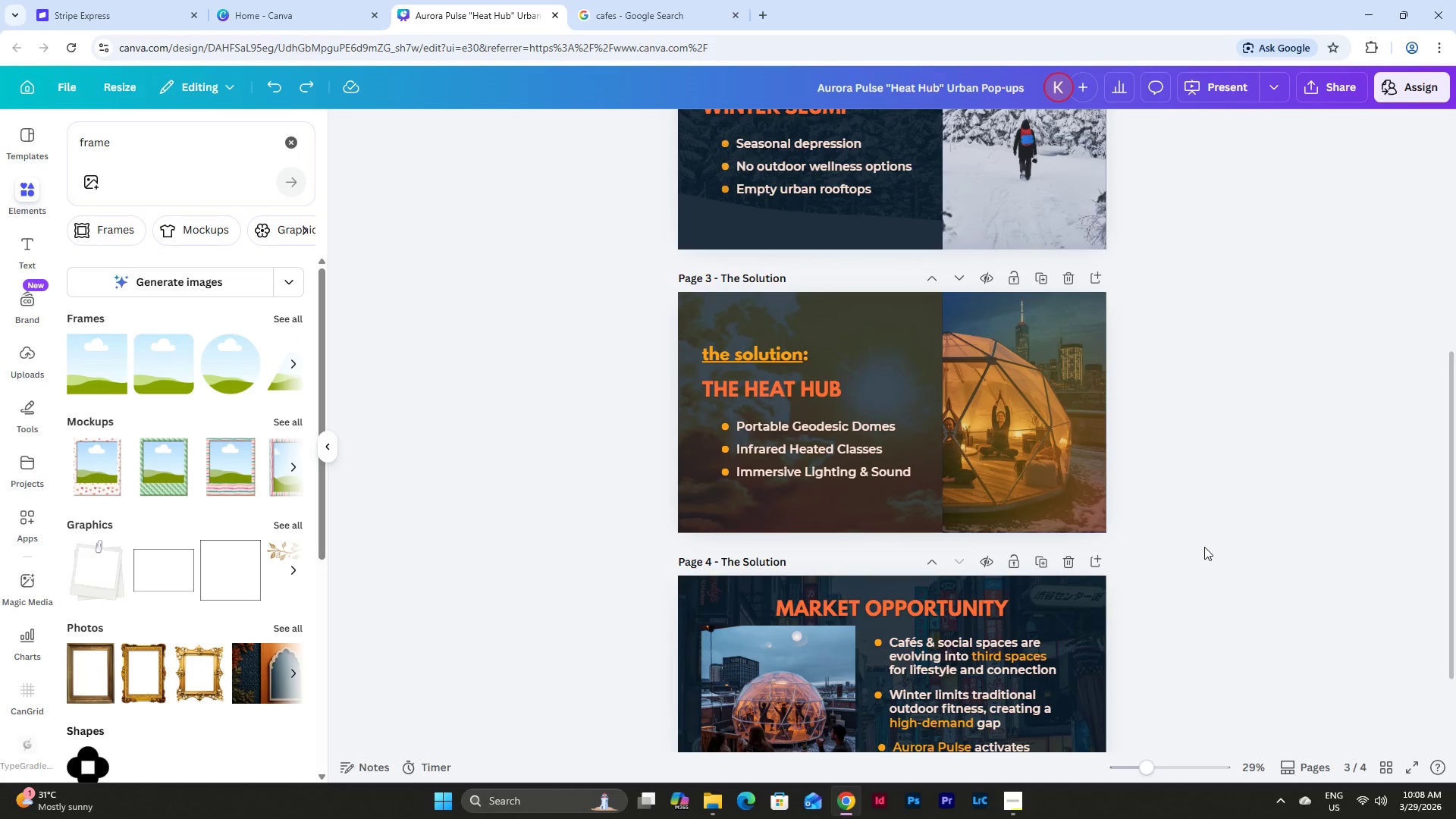 
scroll: coordinate [1204, 547], scroll_direction: down, amount: 7.0
 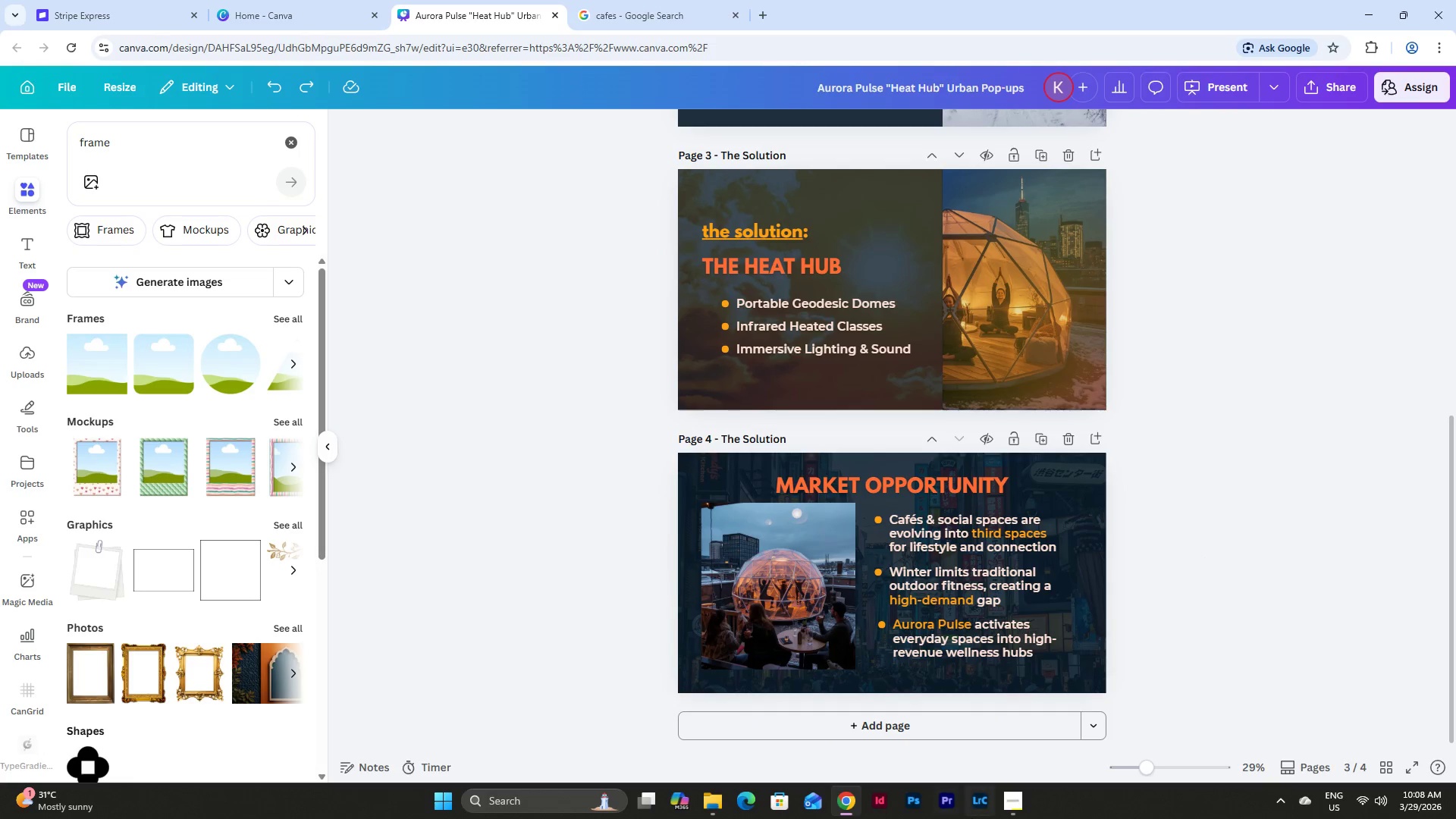 
left_click([1014, 799])